 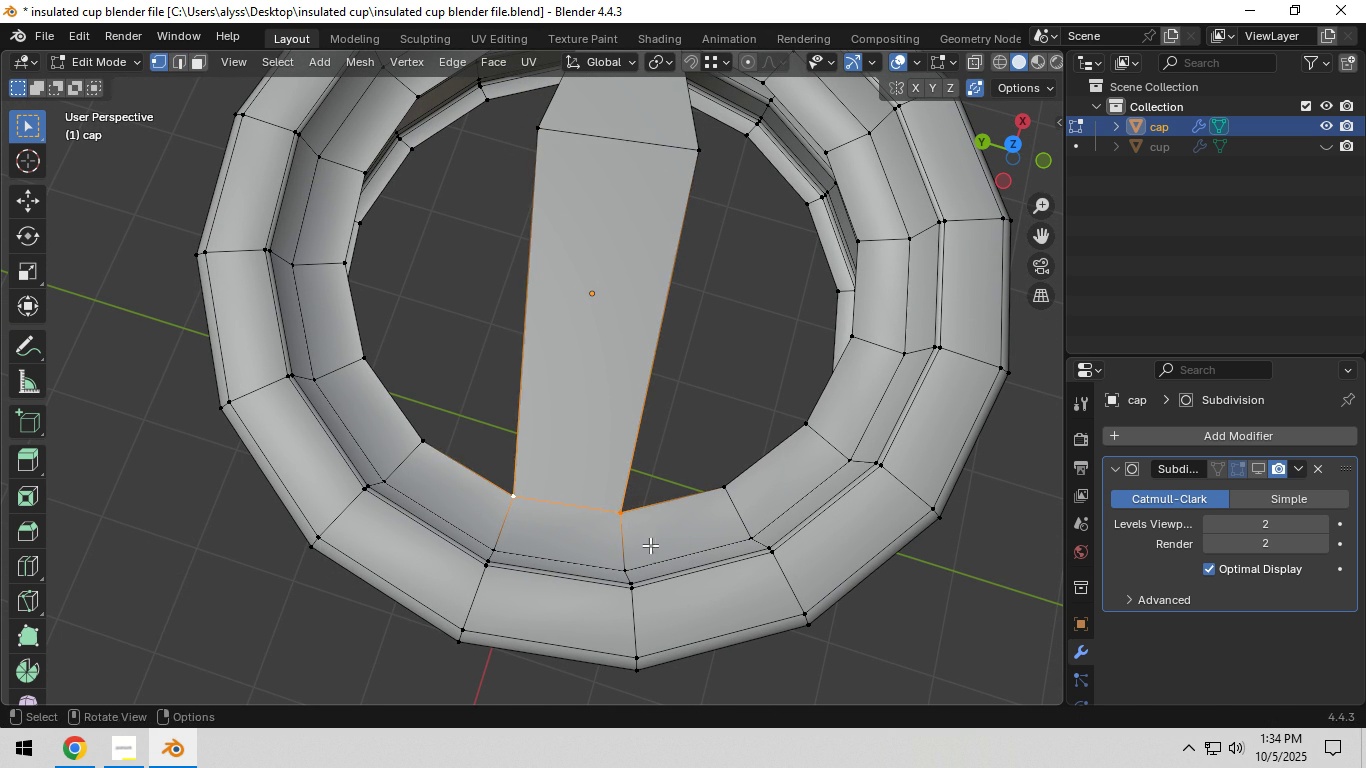 
type(ss)
 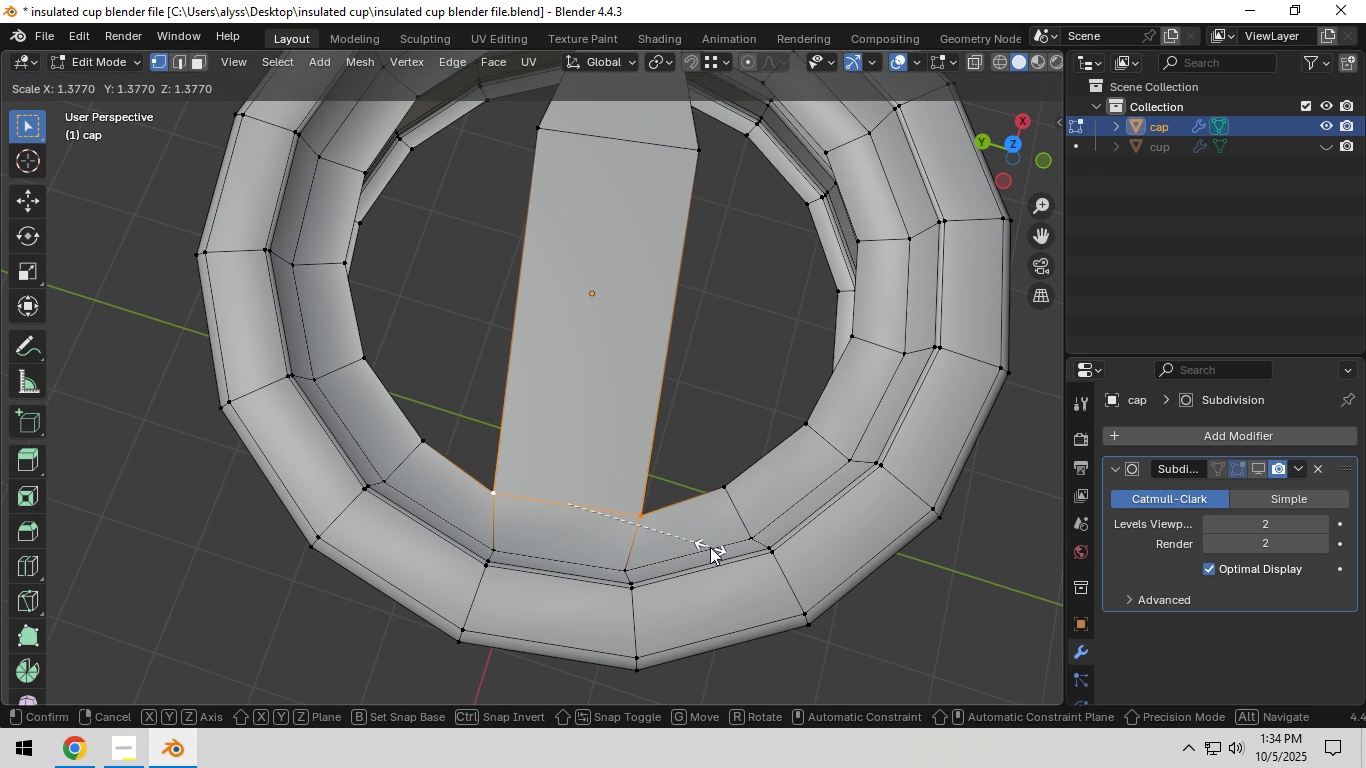 
right_click([710, 547])
 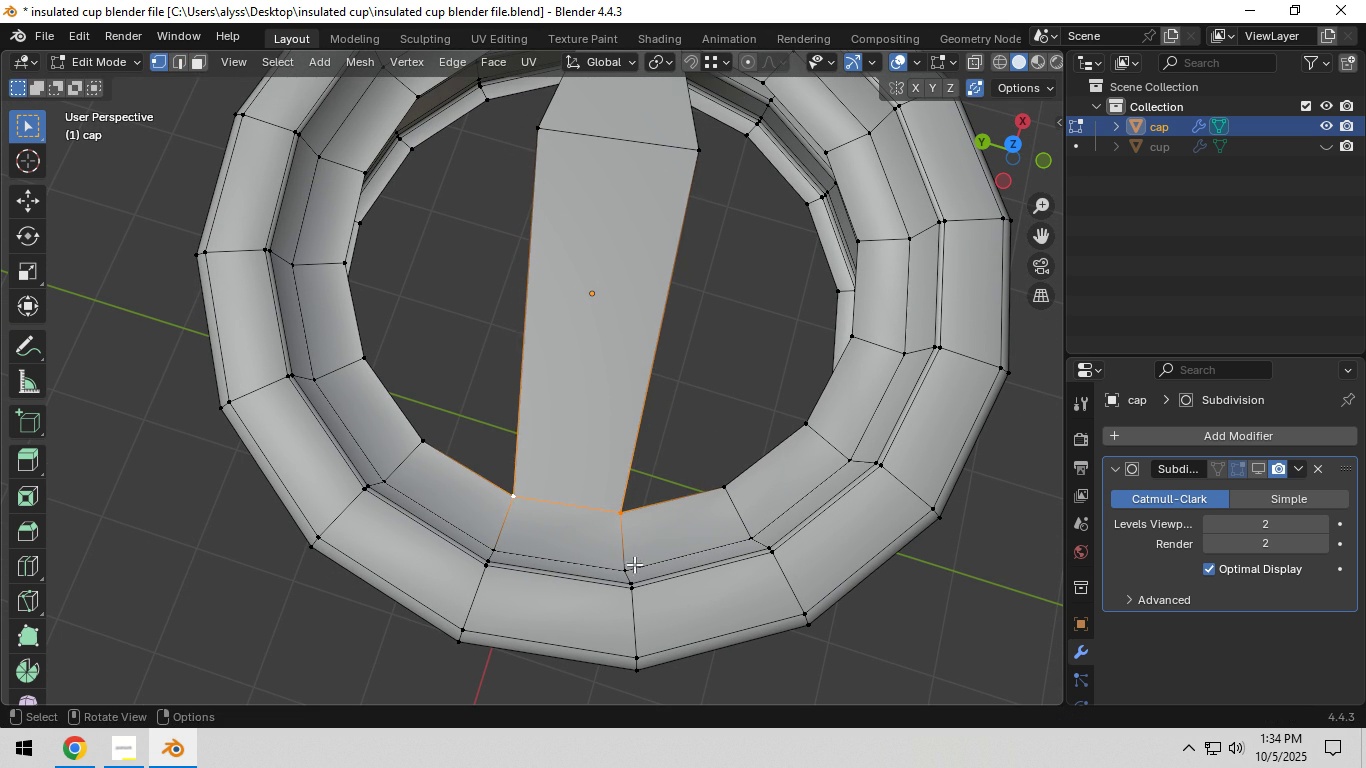 
left_click([627, 564])
 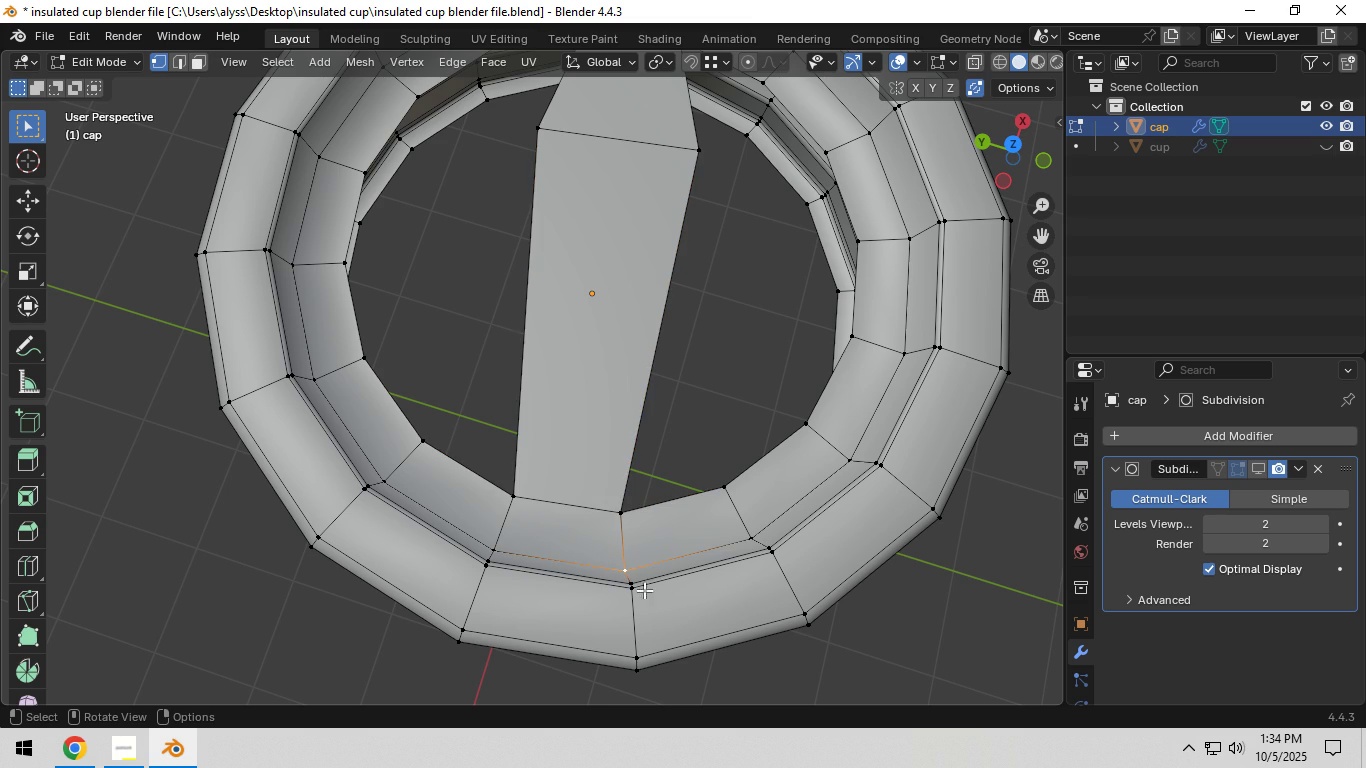 
type(gg)